 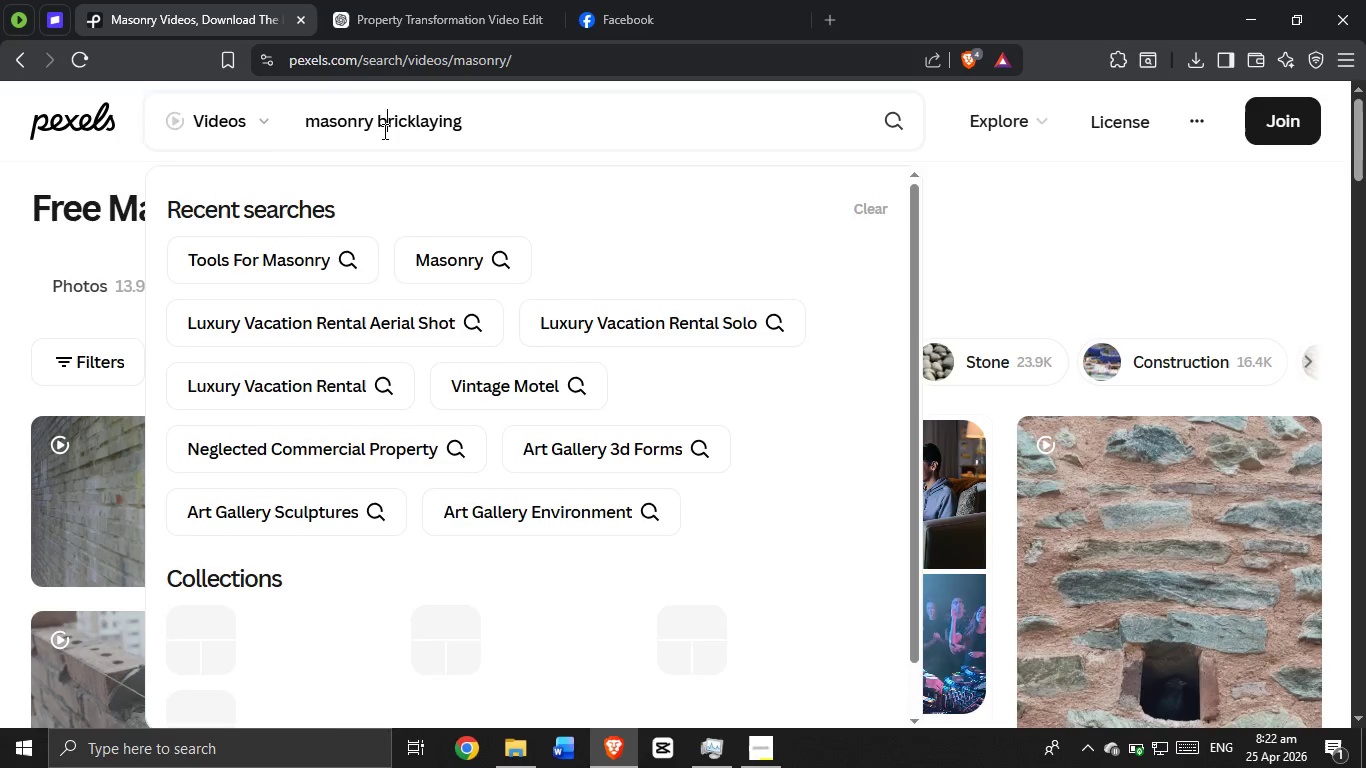 
left_click_drag(start_coordinate=[377, 121], to_coordinate=[308, 124])
 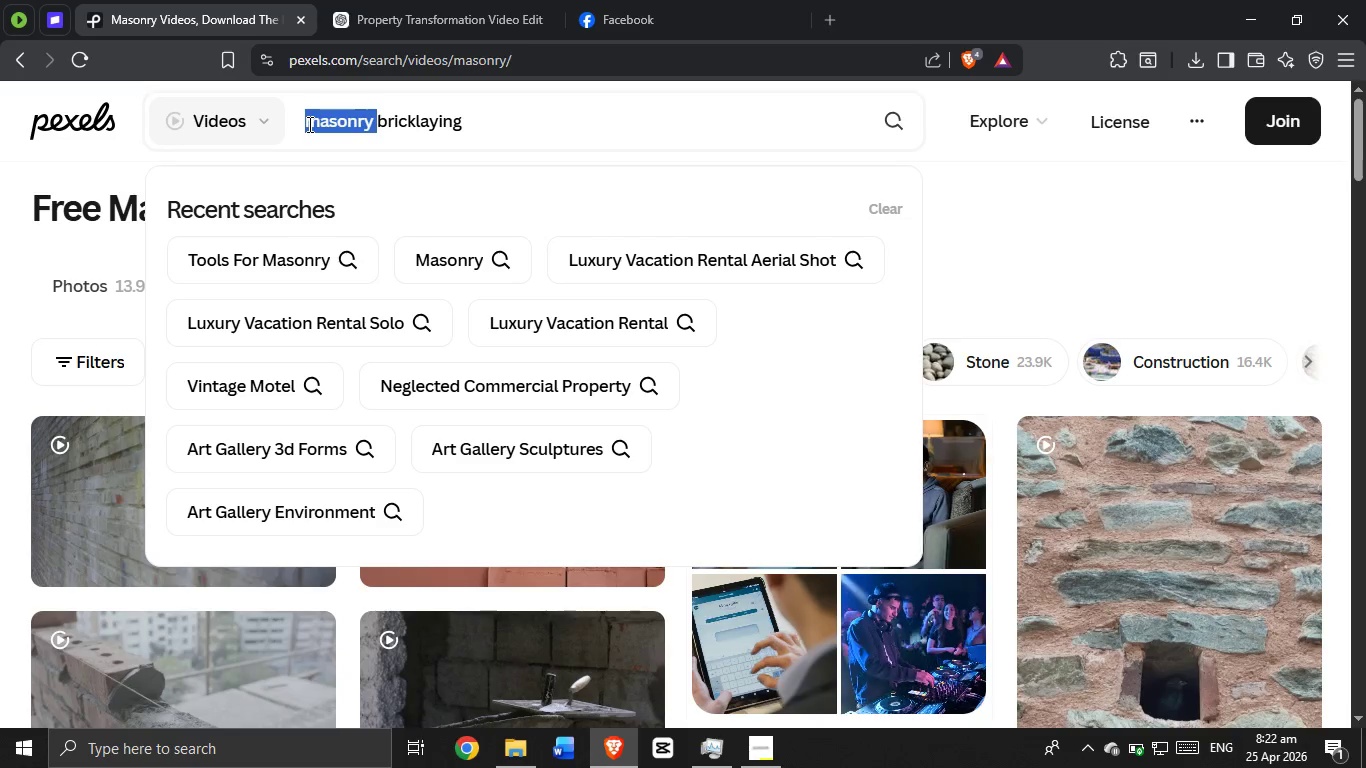 
key(Backspace)
 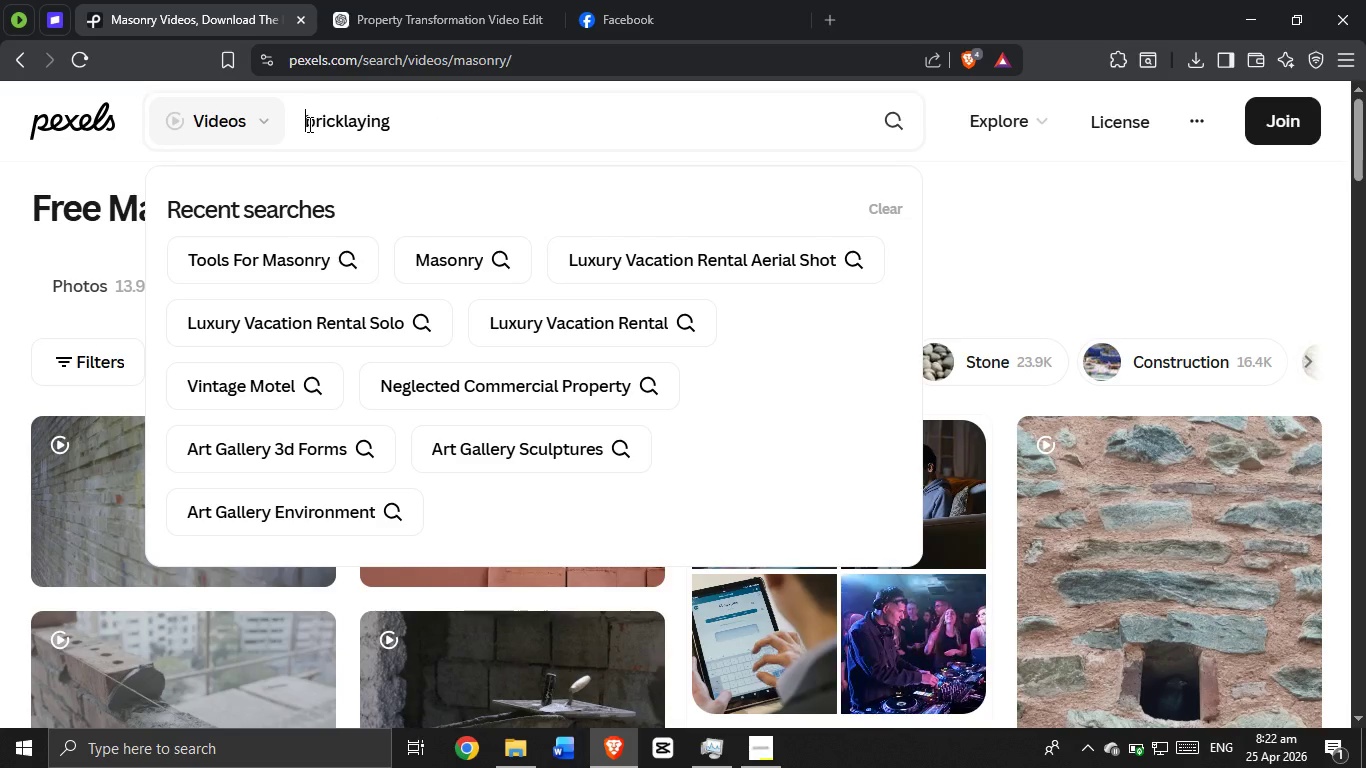 
key(Enter)
 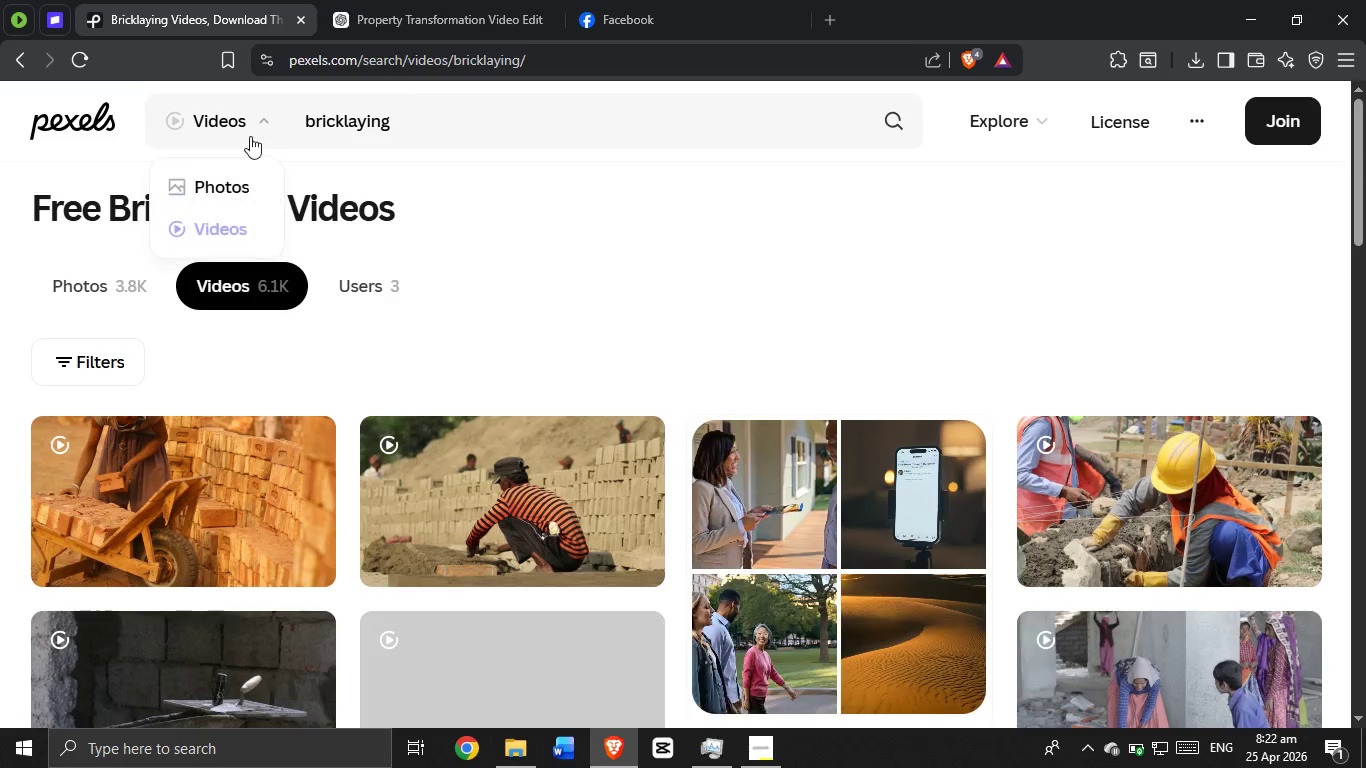 
wait(5.5)
 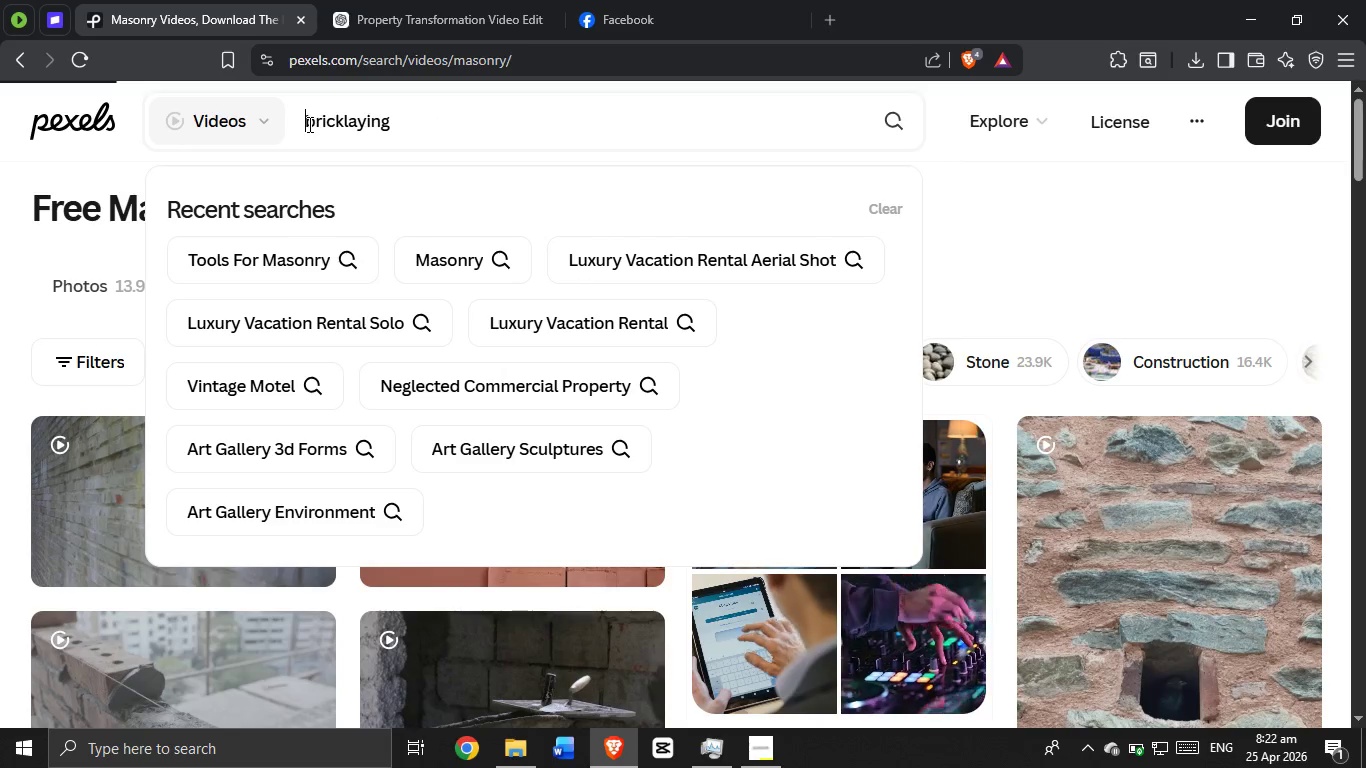 
scroll: coordinate [798, 398], scroll_direction: down, amount: 4.0
 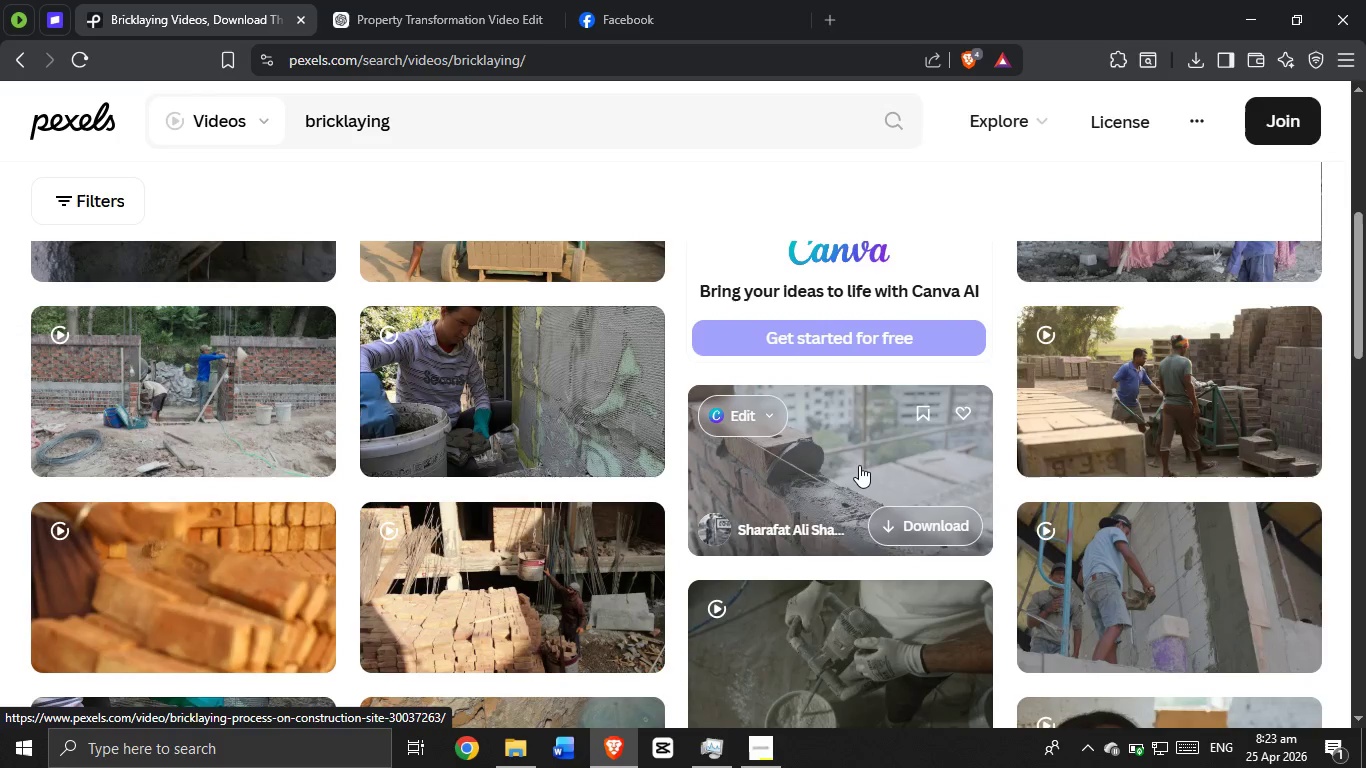 
left_click([859, 465])
 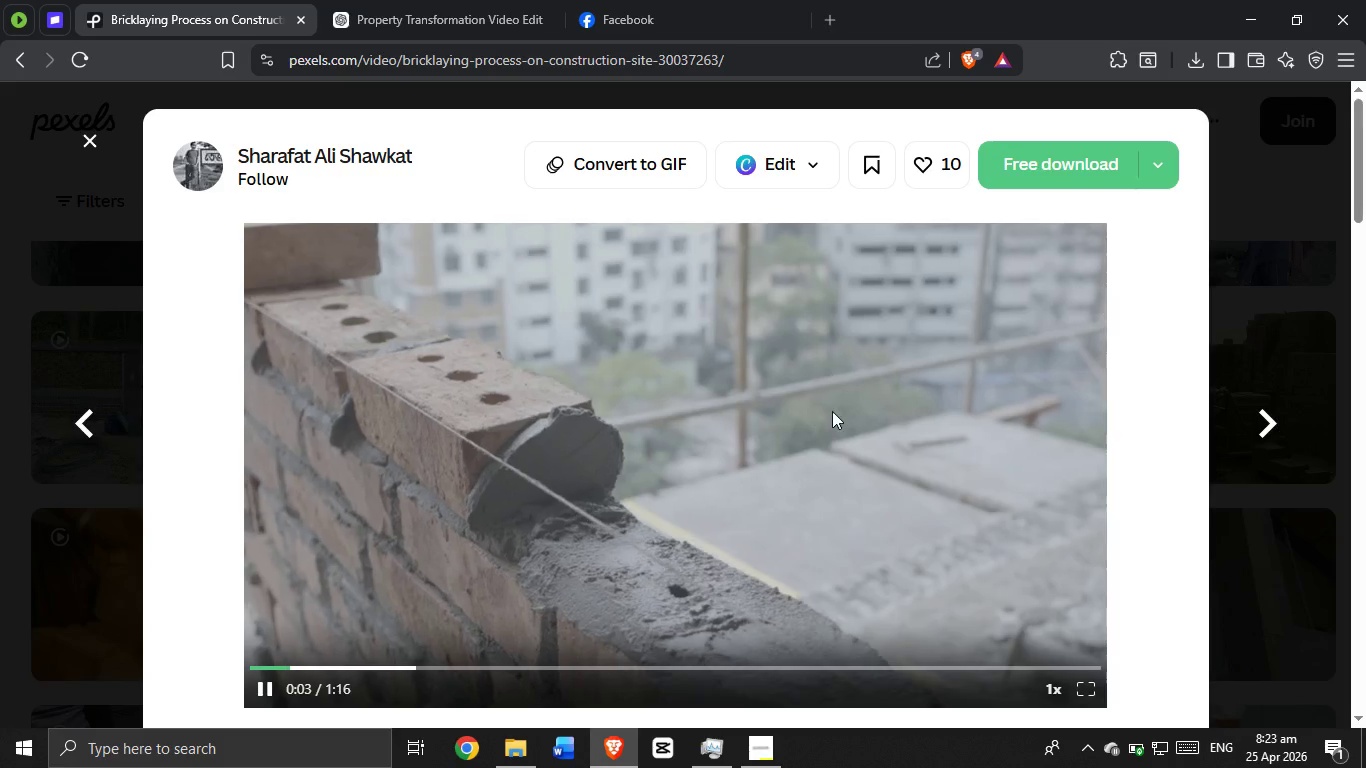 
wait(12.64)
 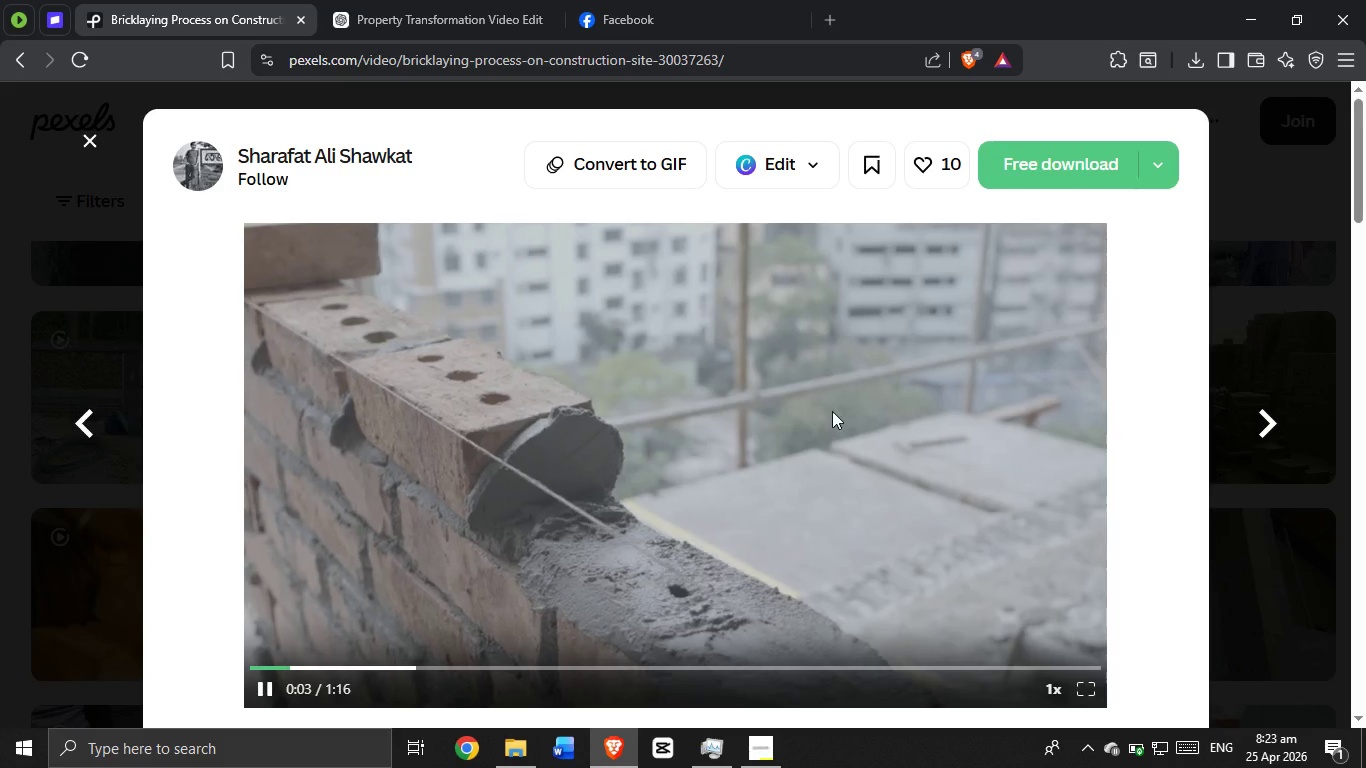 
scroll: coordinate [832, 412], scroll_direction: down, amount: 17.0
 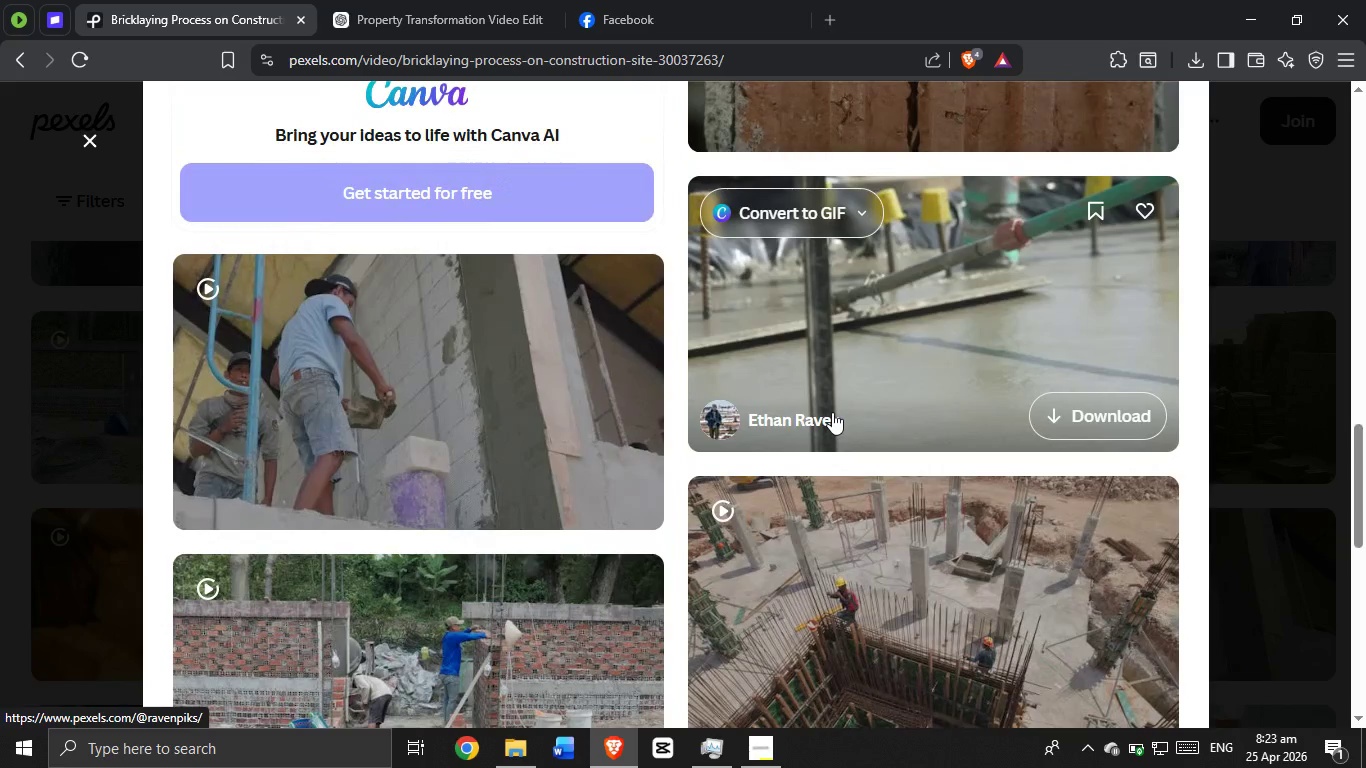 
scroll: coordinate [832, 412], scroll_direction: up, amount: 1.0
 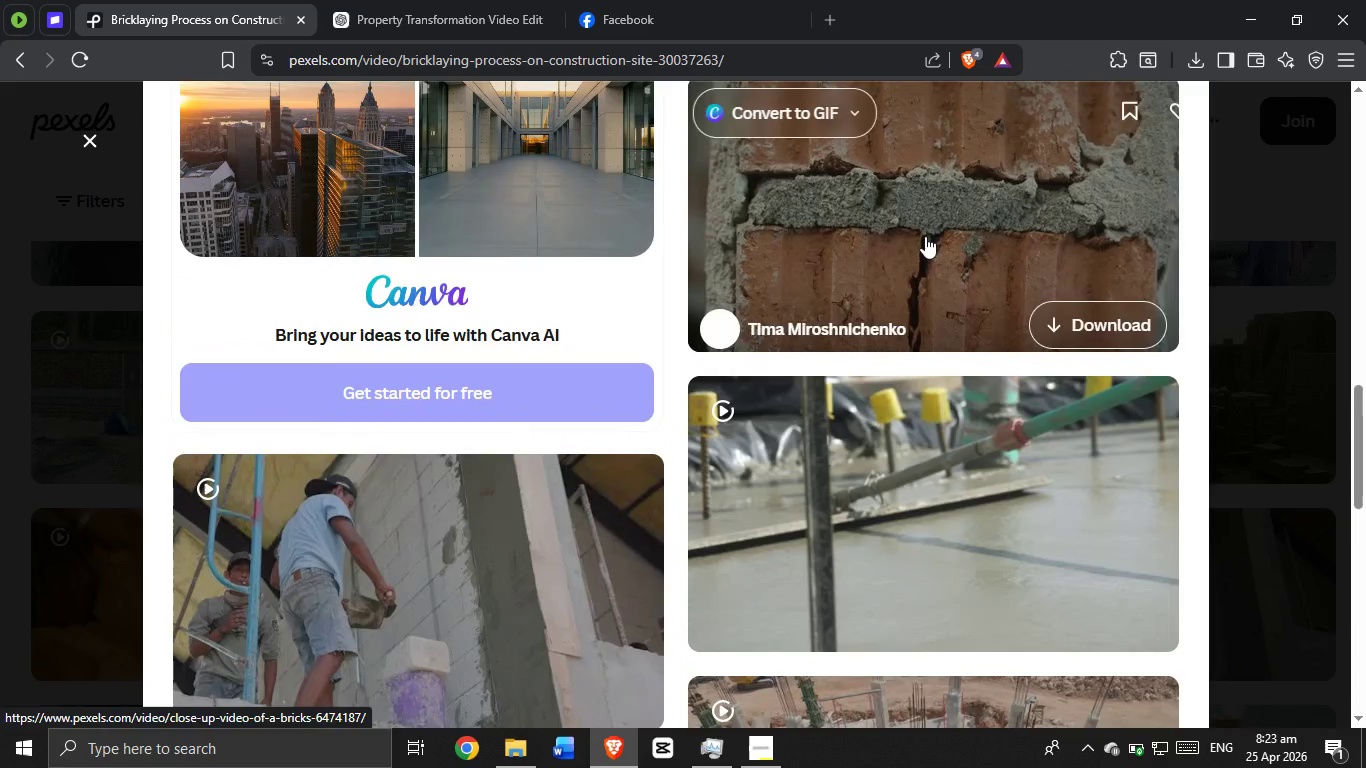 
left_click([925, 236])
 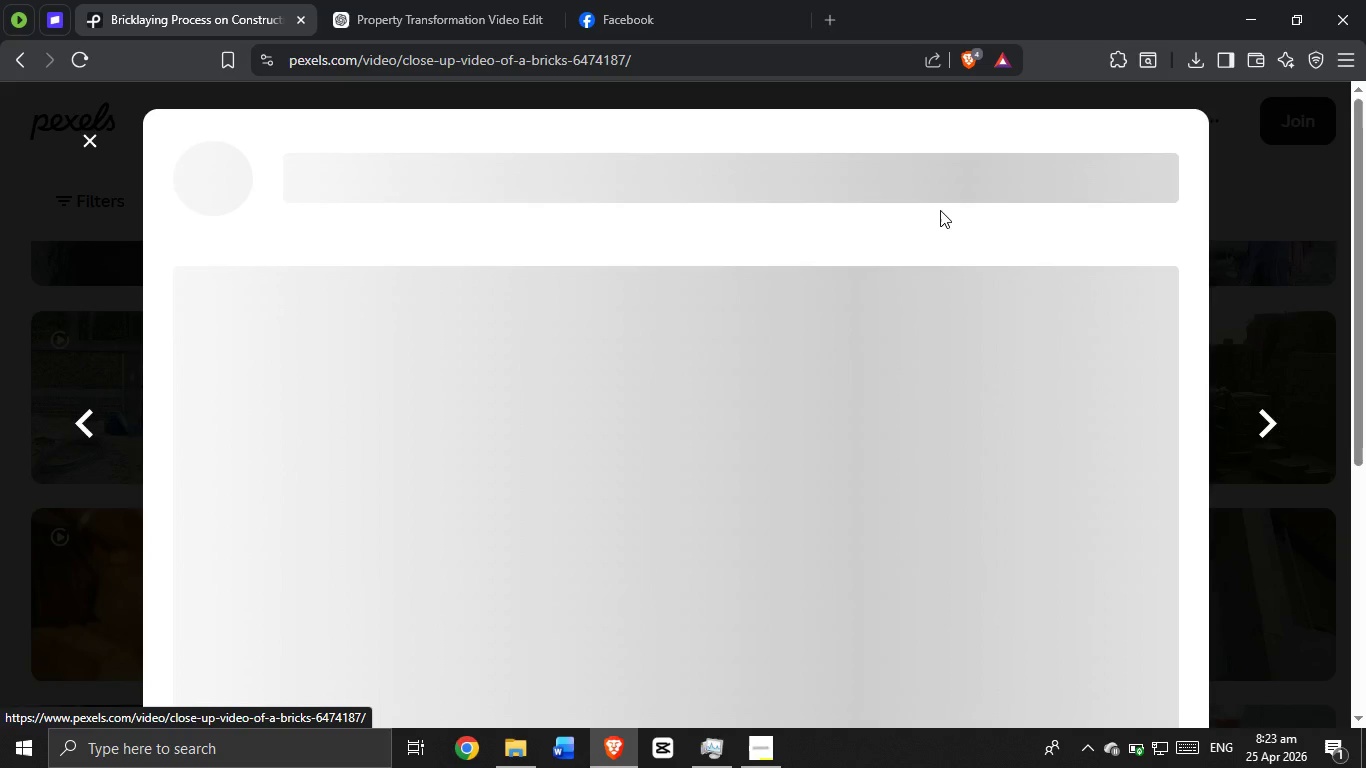 
mouse_move([966, 154])
 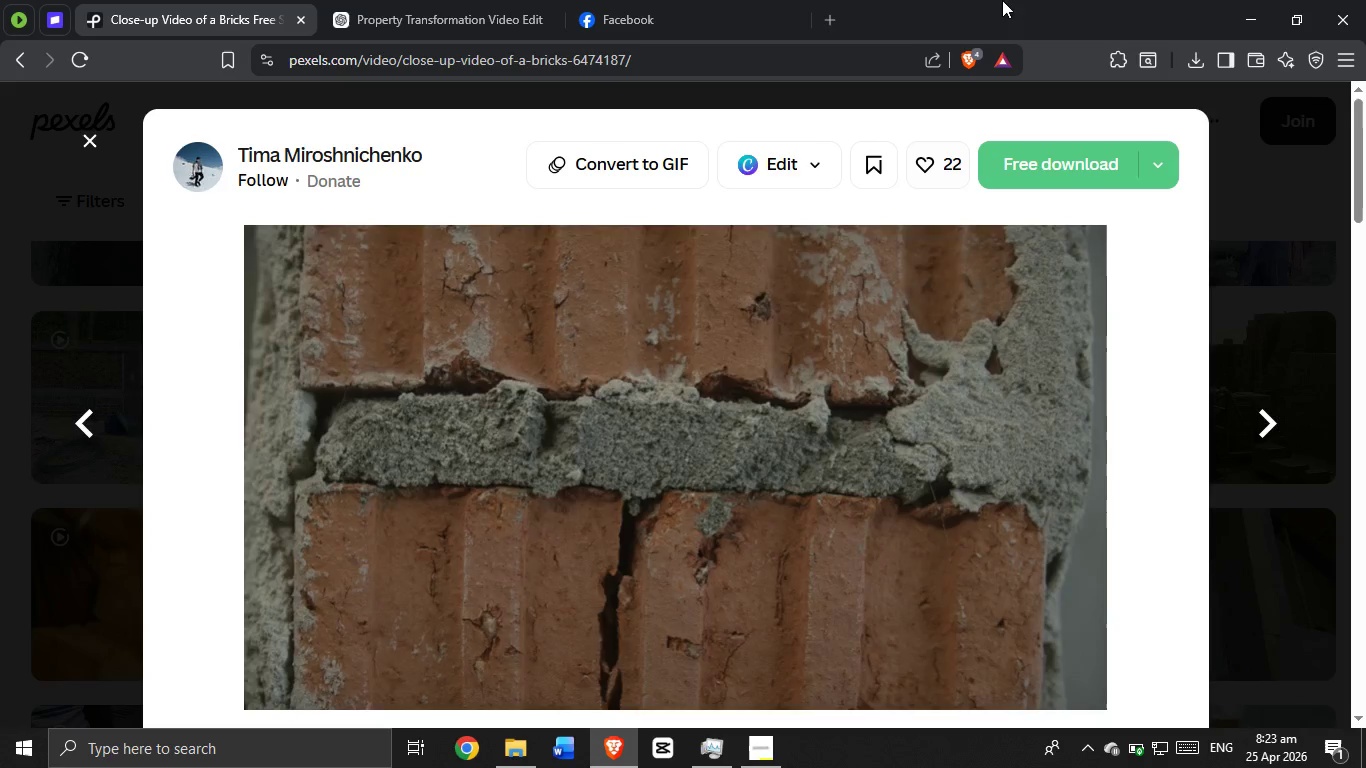 
scroll: coordinate [1002, 0], scroll_direction: none, amount: 0.0
 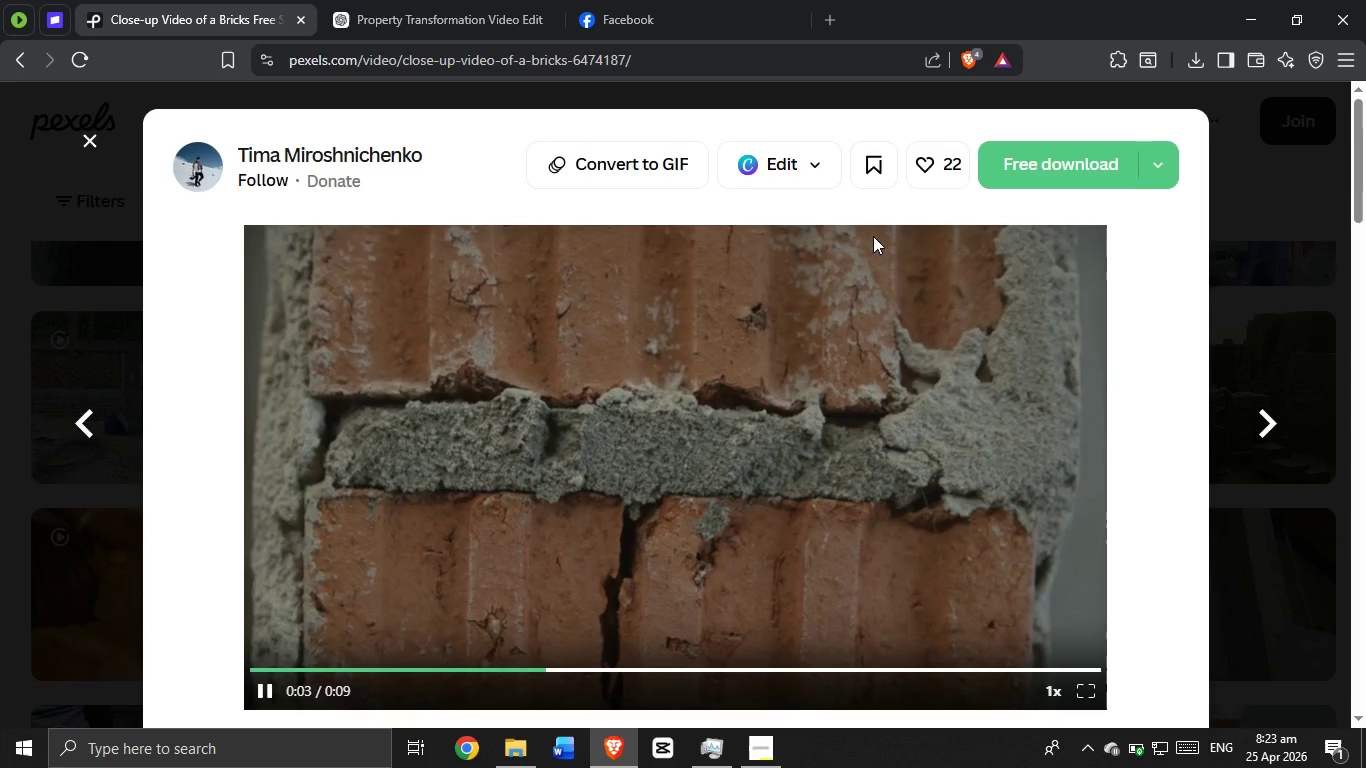 
scroll: coordinate [868, 238], scroll_direction: down, amount: 4.0
 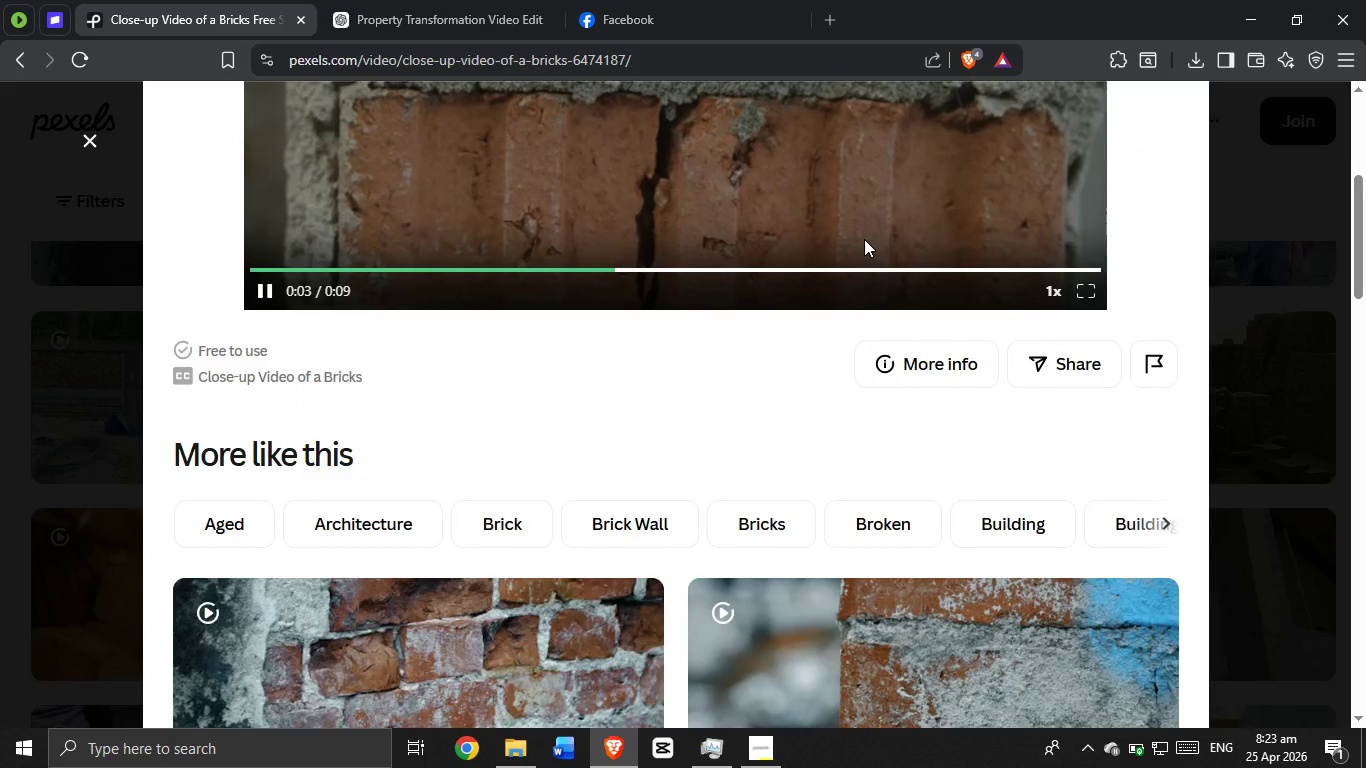 
scroll: coordinate [853, 242], scroll_direction: up, amount: 3.0
 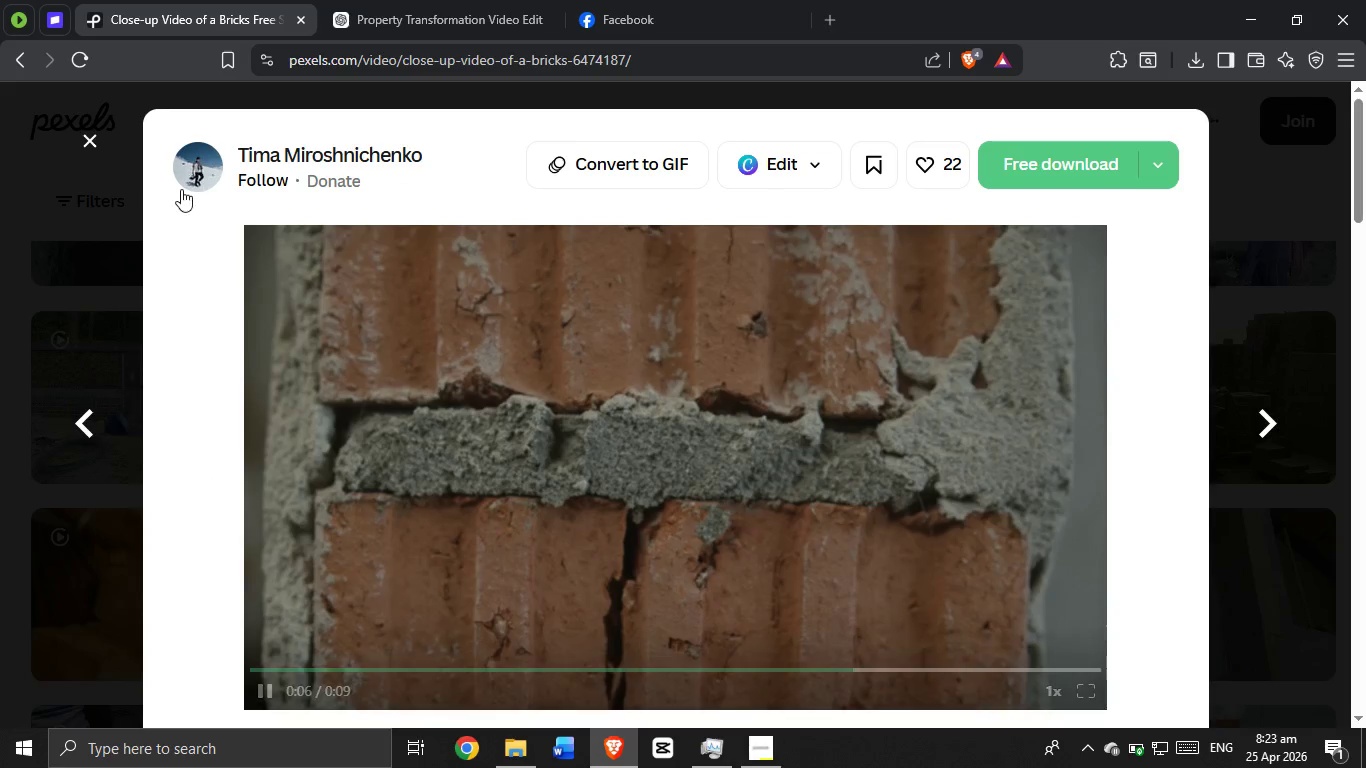 
left_click([95, 137])
 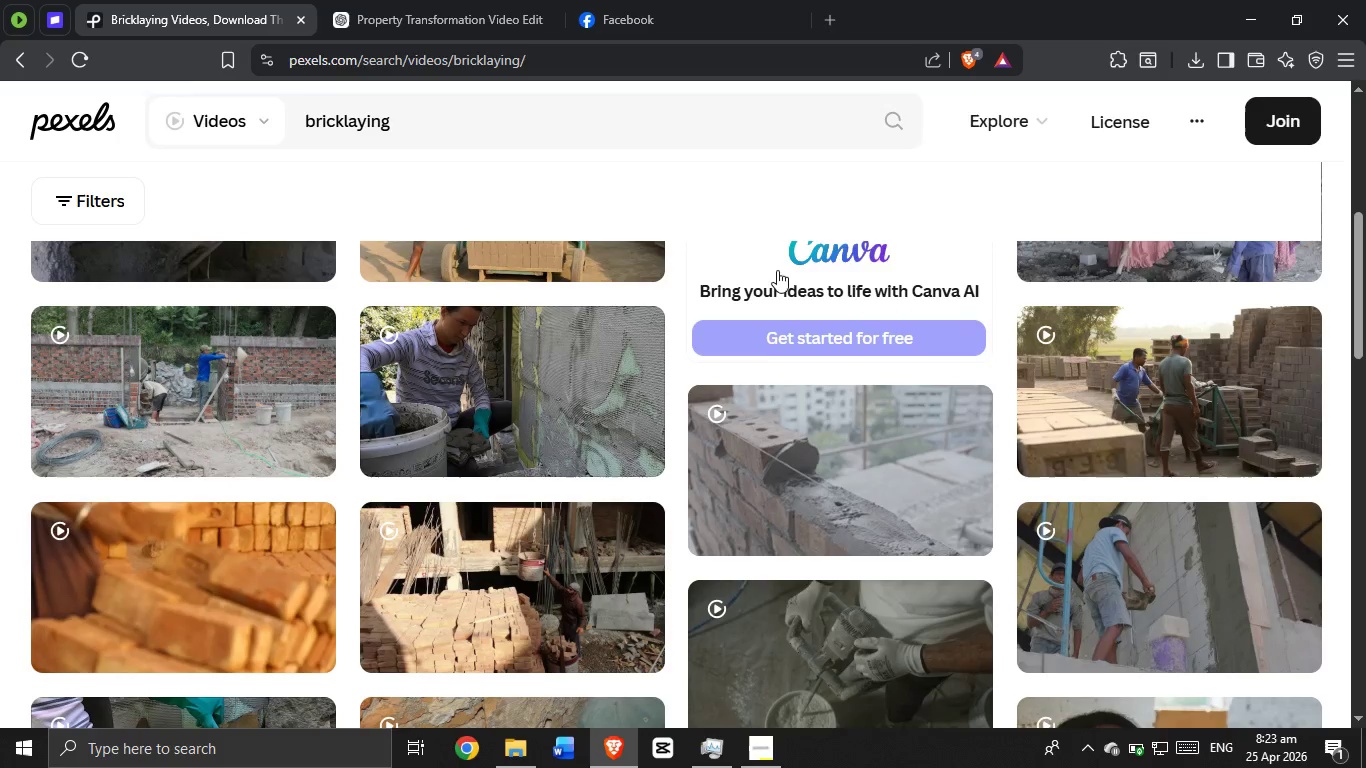 
scroll: coordinate [780, 274], scroll_direction: down, amount: 7.0
 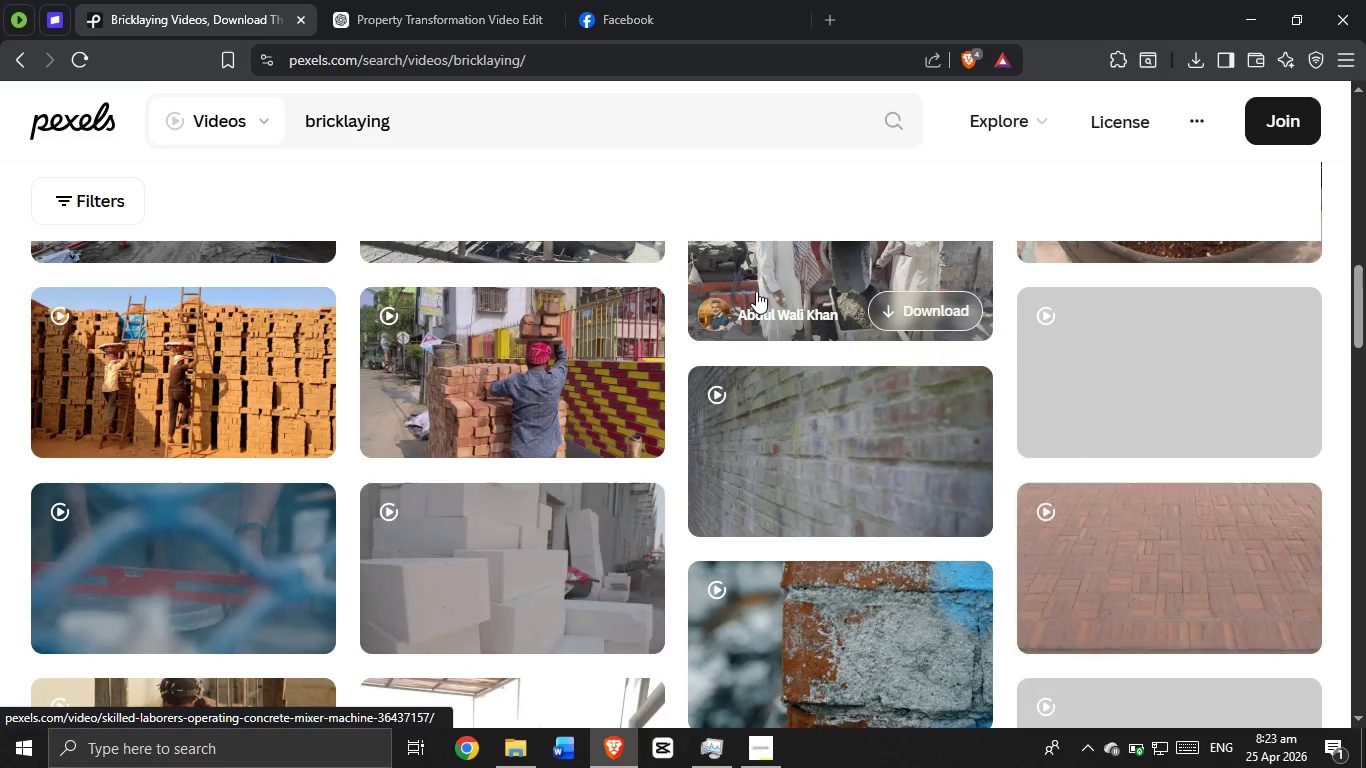 
middle_click([726, 306])
 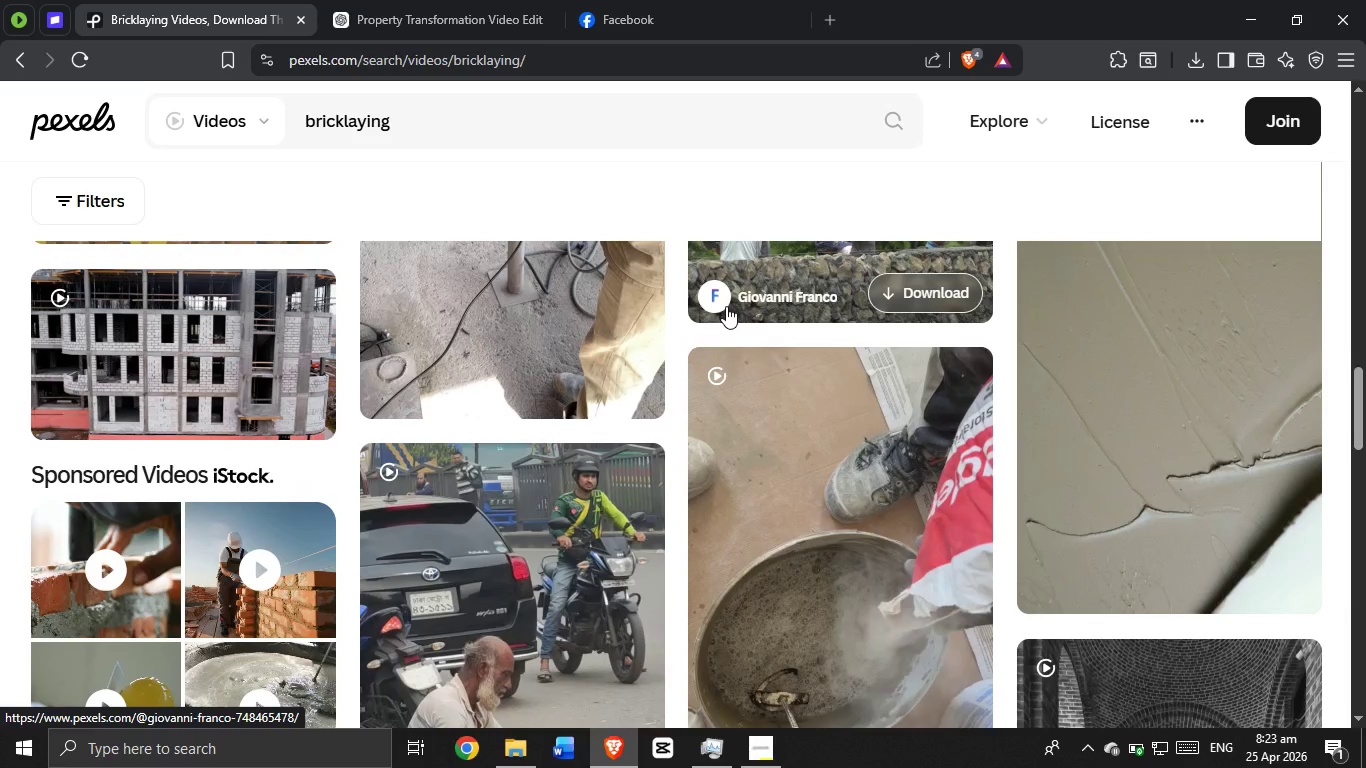 
scroll: coordinate [723, 307], scroll_direction: down, amount: 13.0
 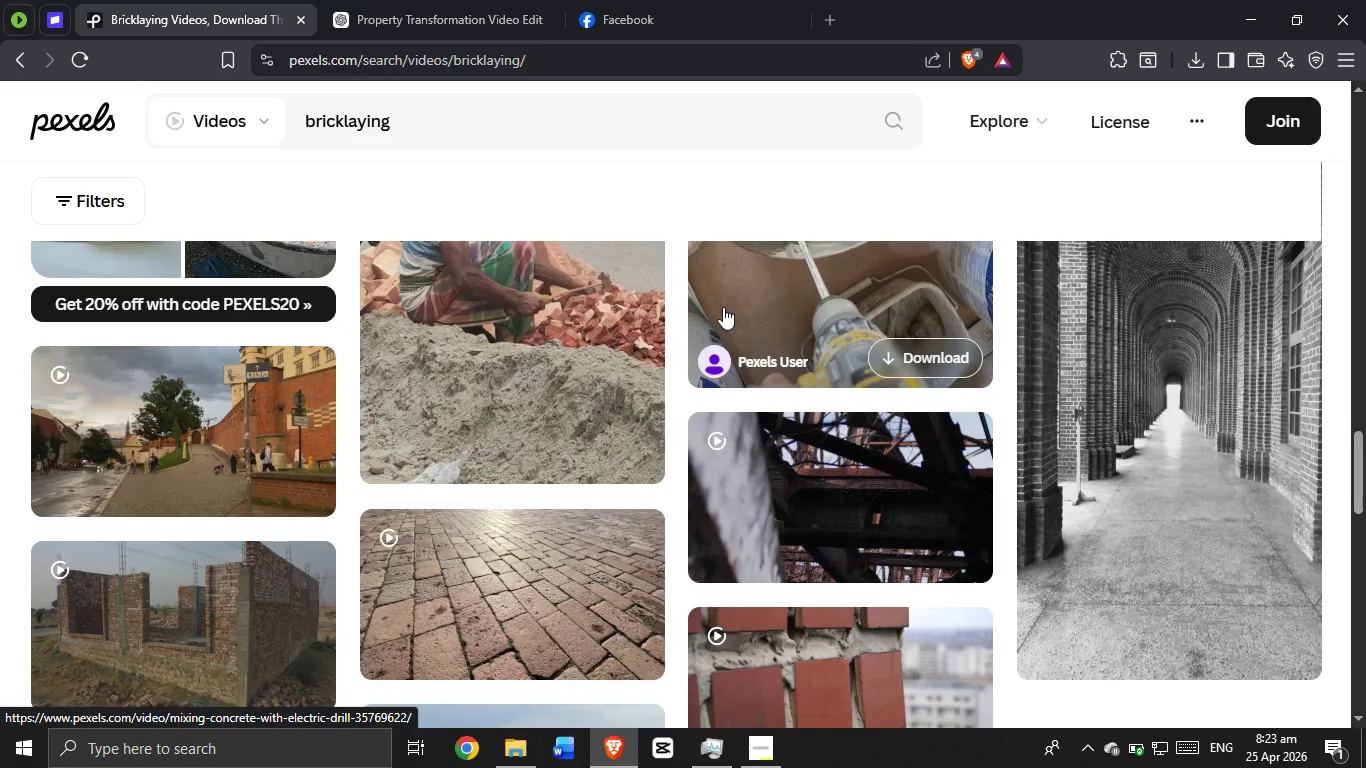 
scroll: coordinate [723, 307], scroll_direction: up, amount: 3.0
 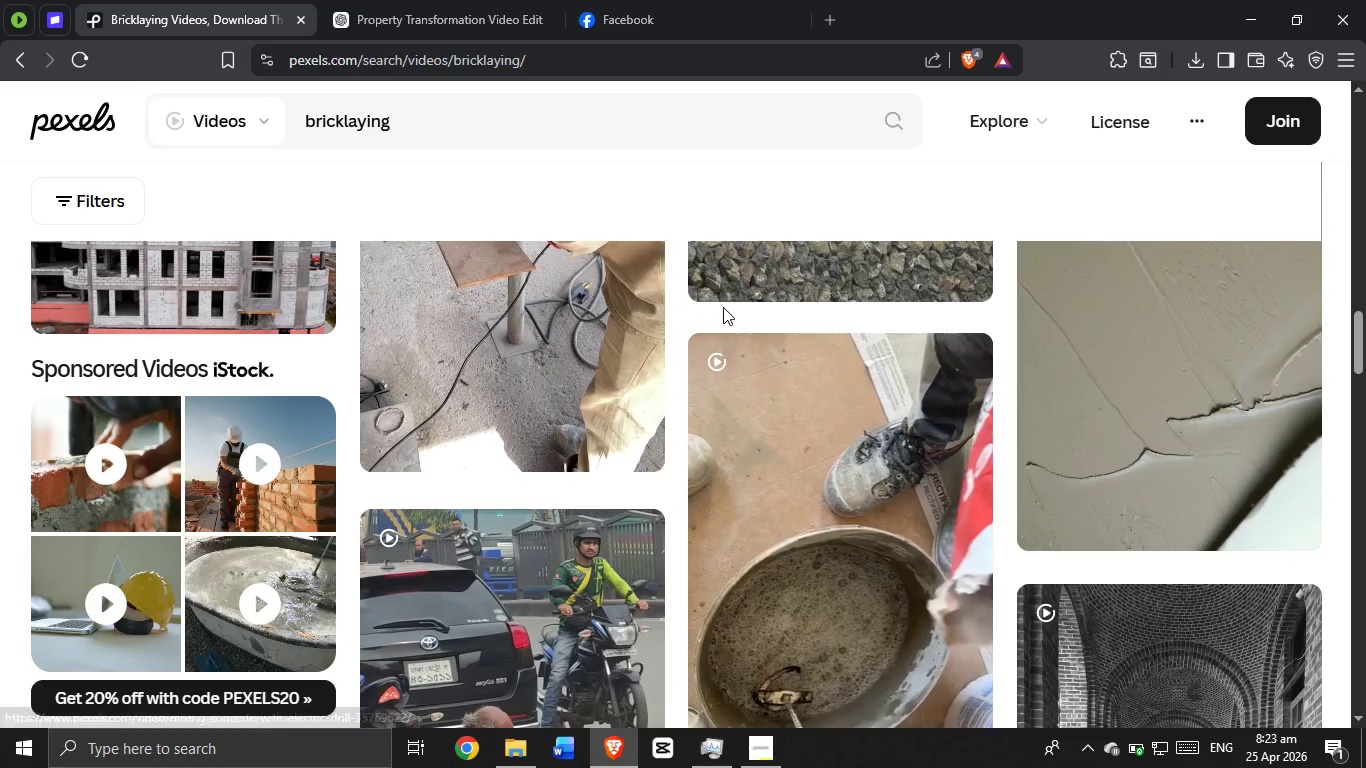 
scroll: coordinate [511, 359], scroll_direction: down, amount: 9.0
 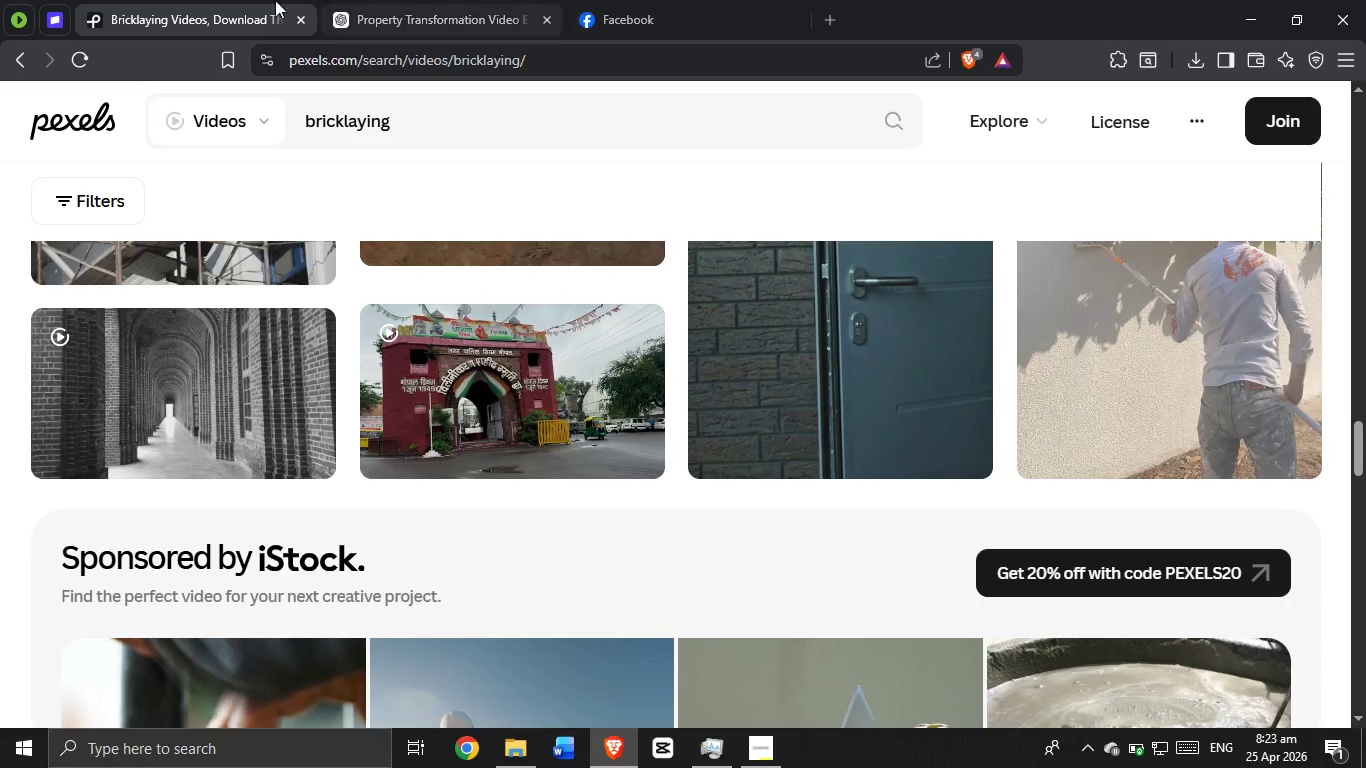 
left_click([798, 23])
 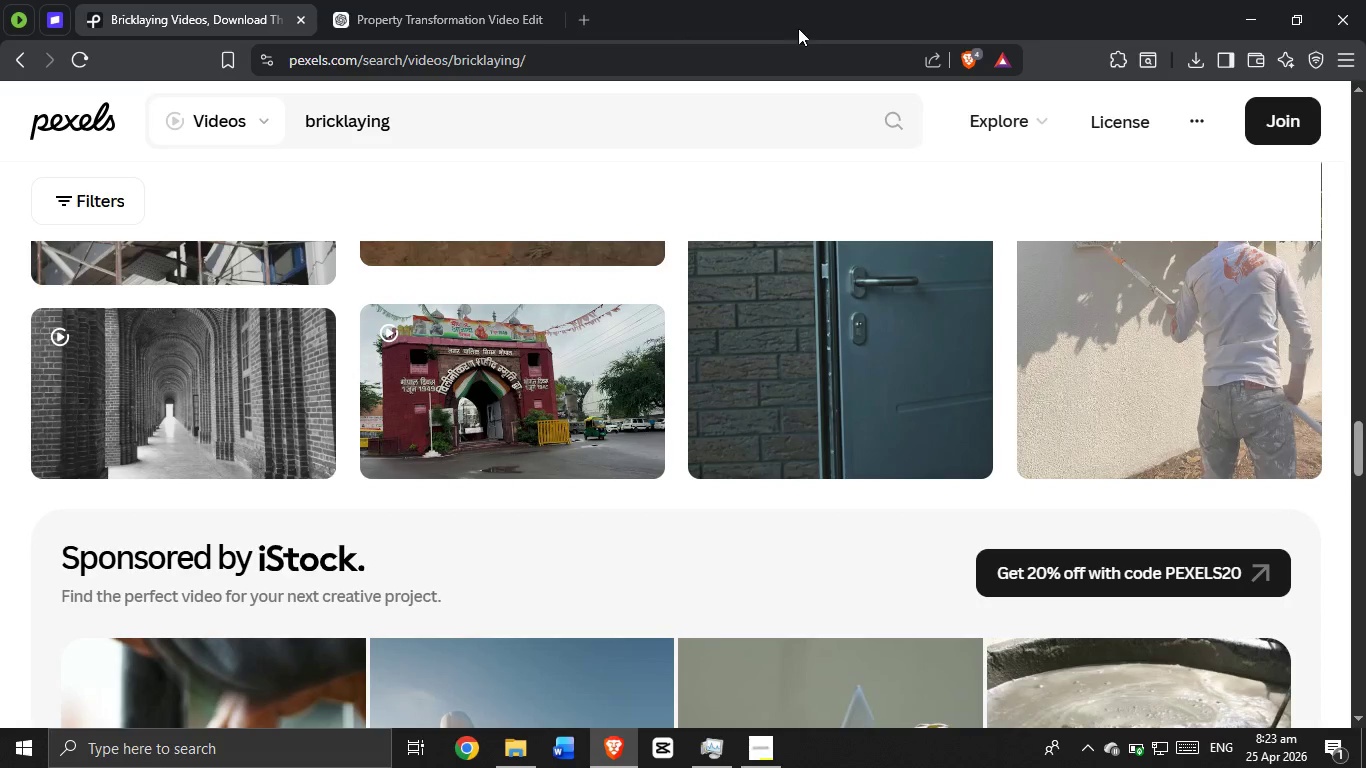 
scroll: coordinate [801, 236], scroll_direction: down, amount: 6.0
 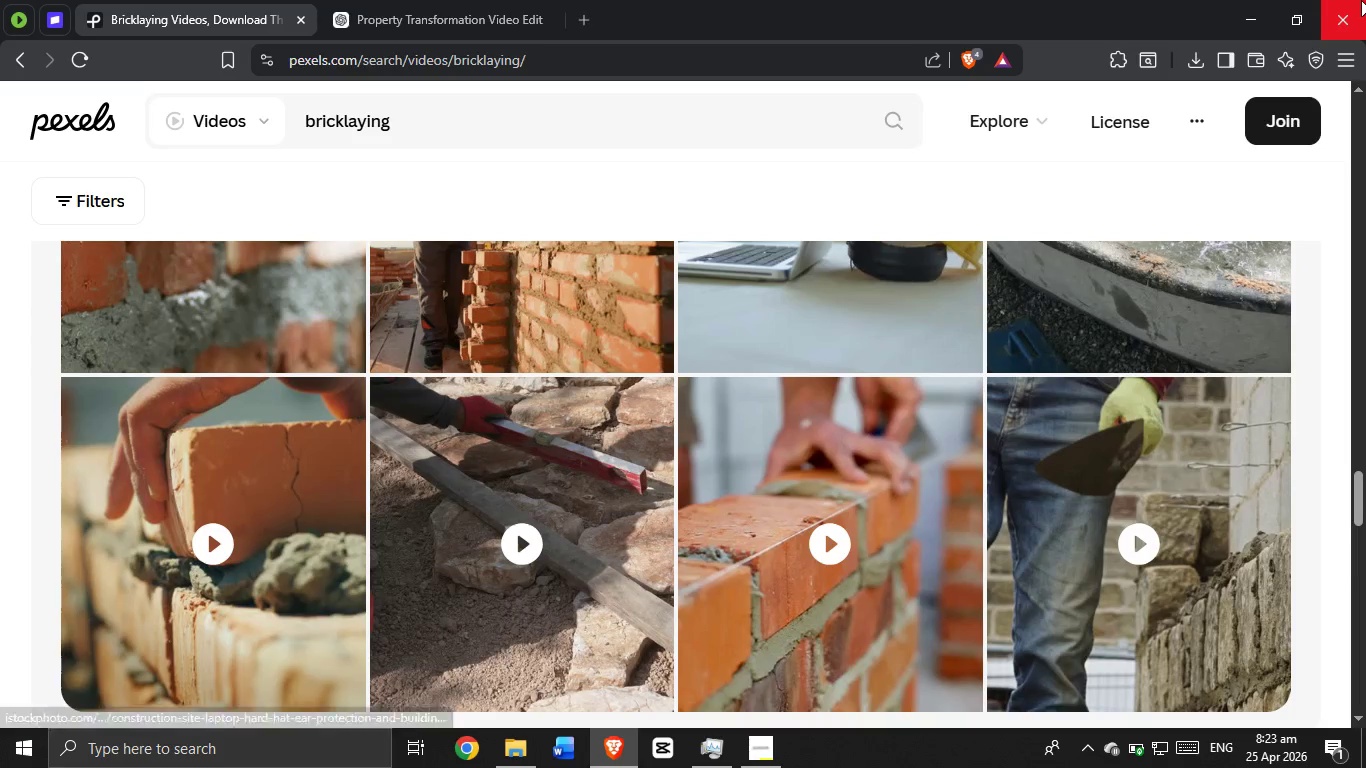 
left_click([1365, 0])
 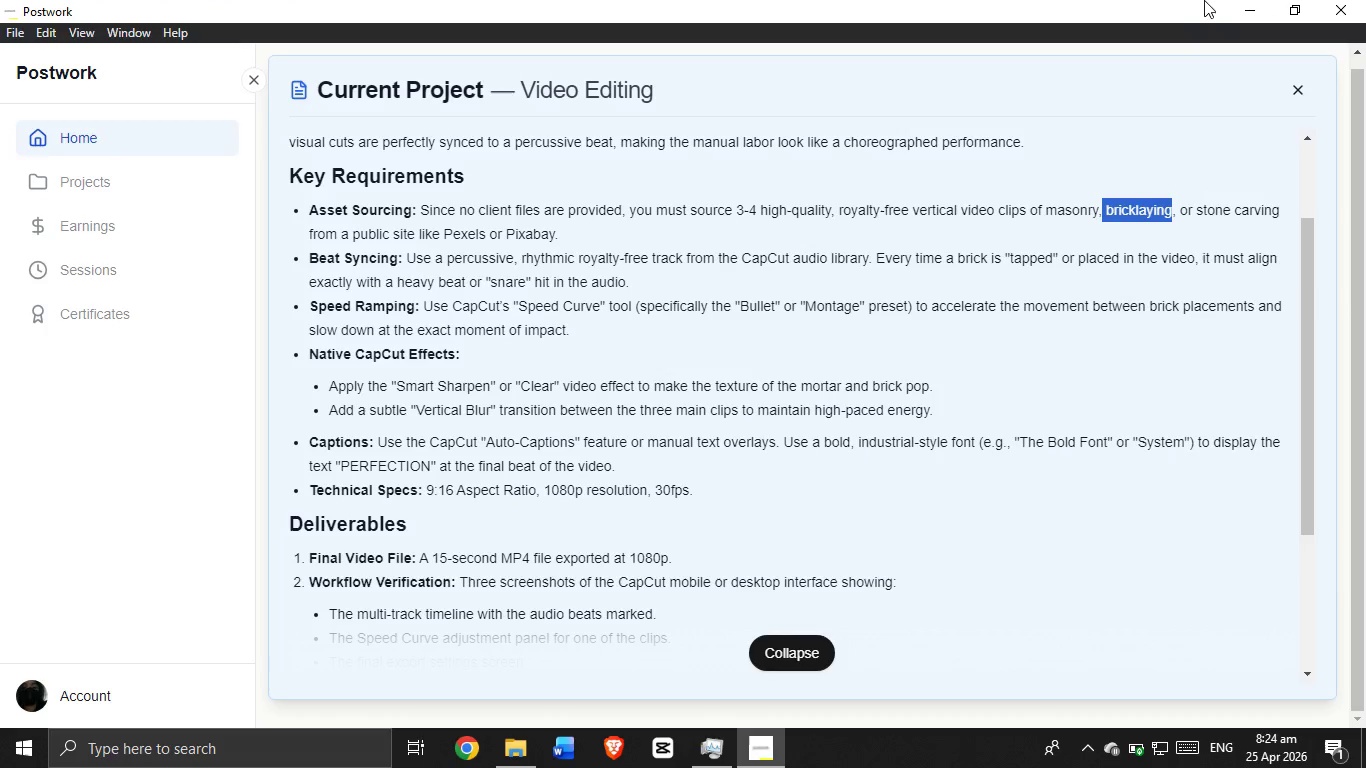 
scroll: coordinate [1310, 118], scroll_direction: down, amount: 10.0